 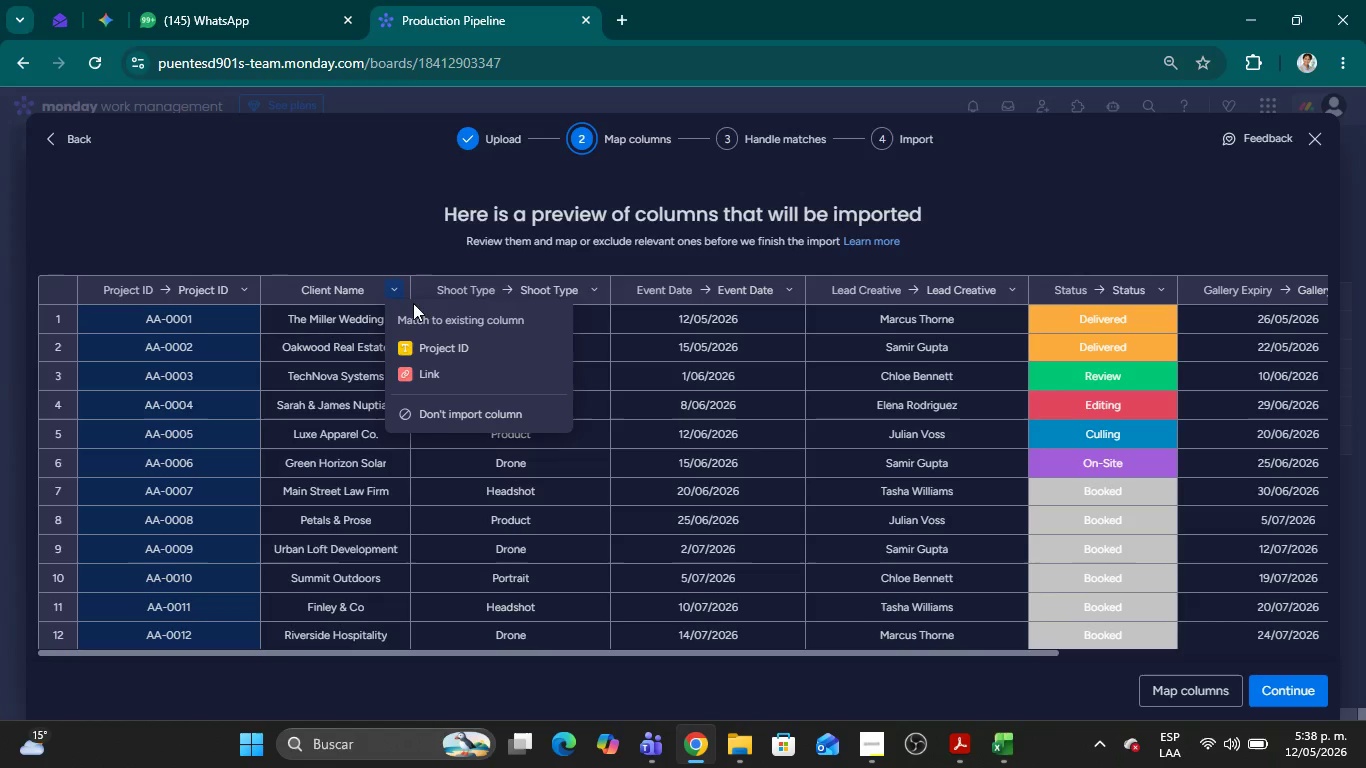 
left_click([1307, 147])
 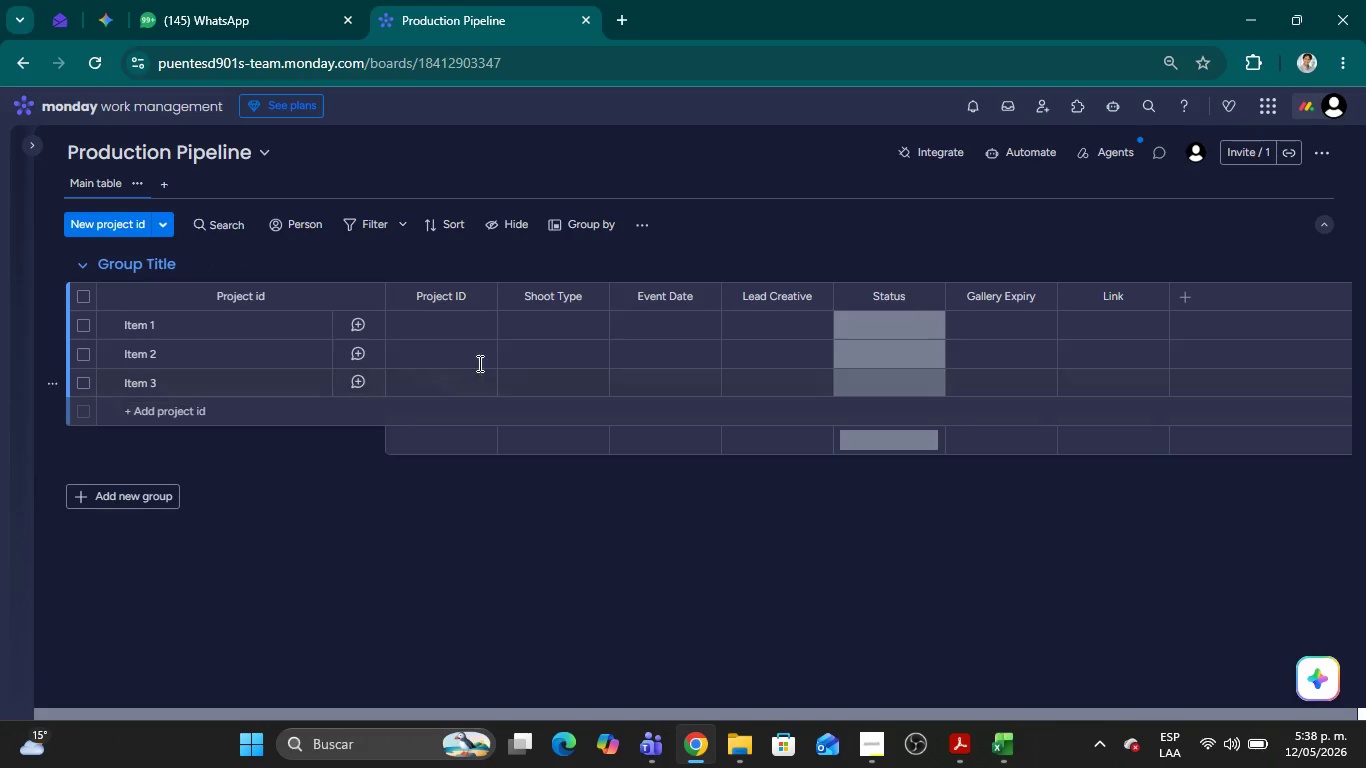 
wait(5.47)
 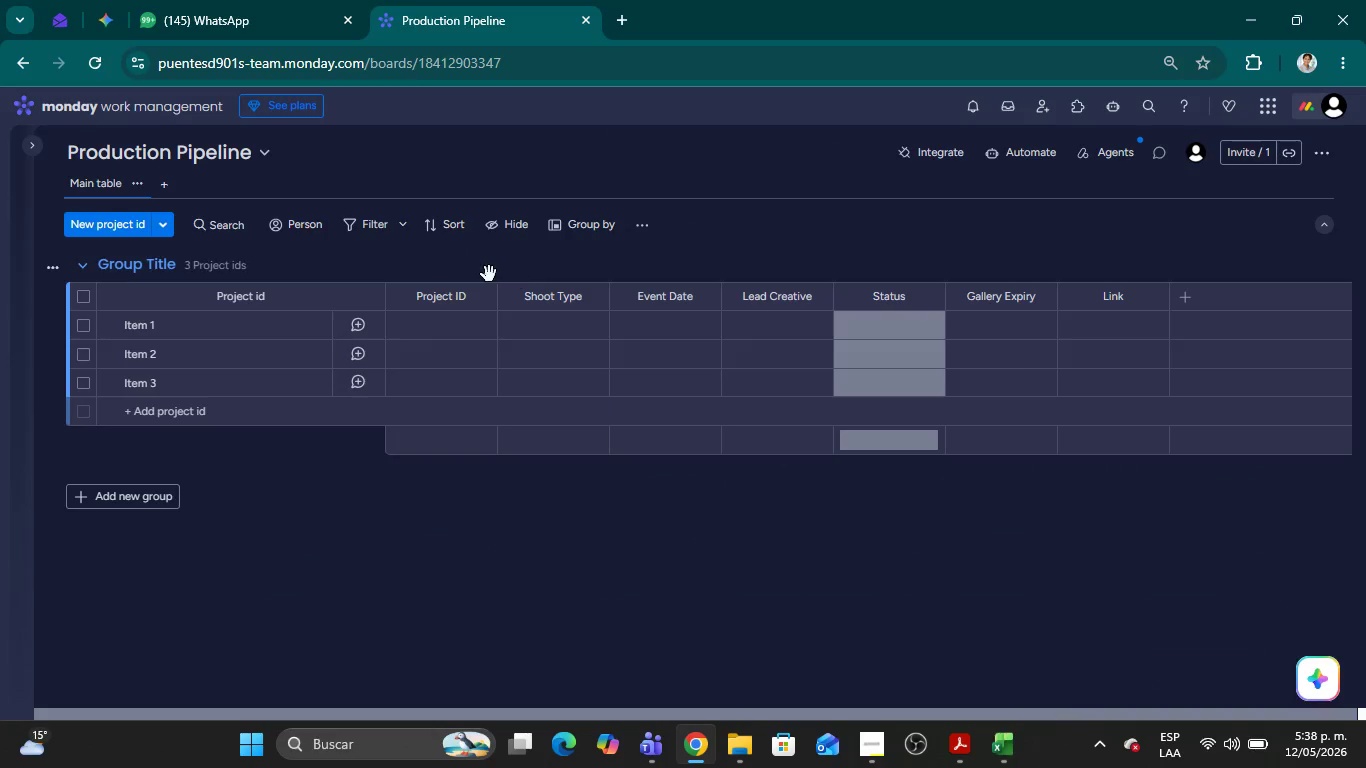 
left_click([461, 293])
 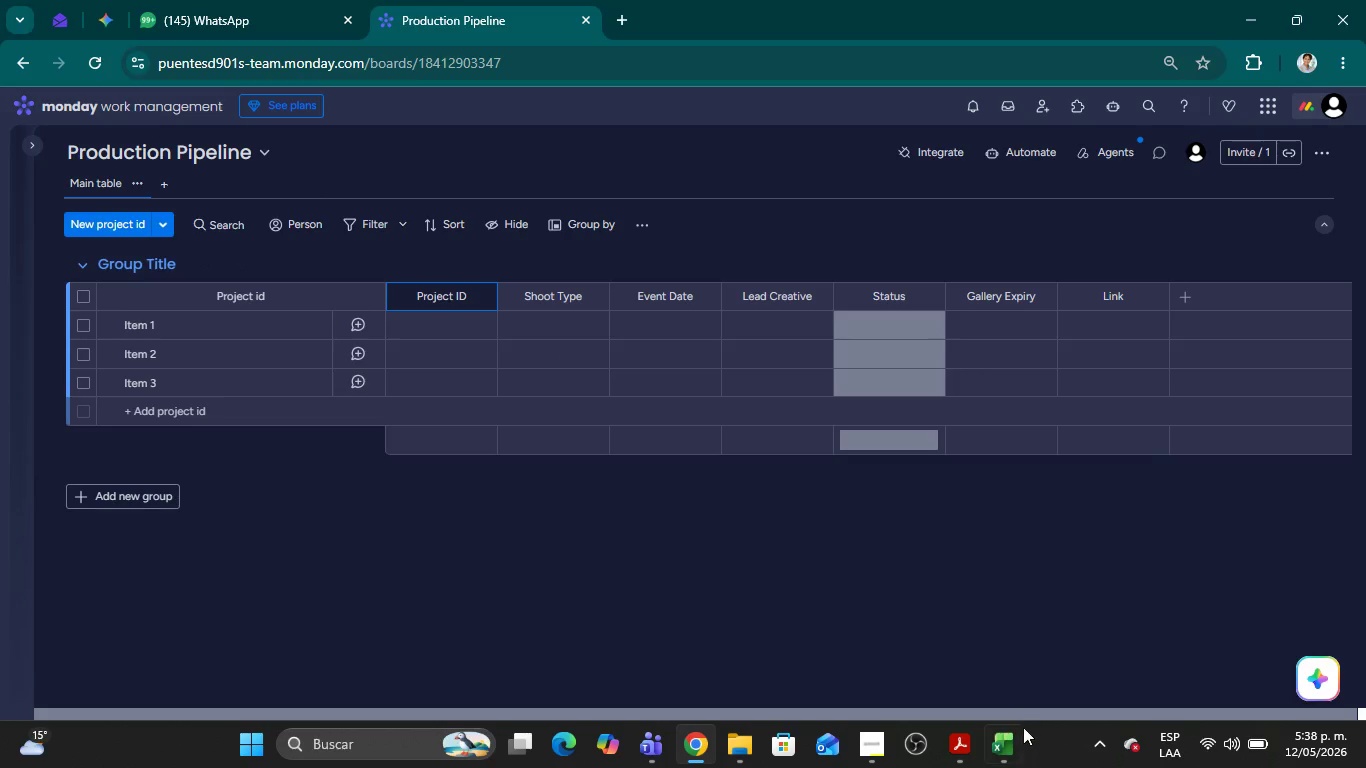 
left_click([1012, 742])
 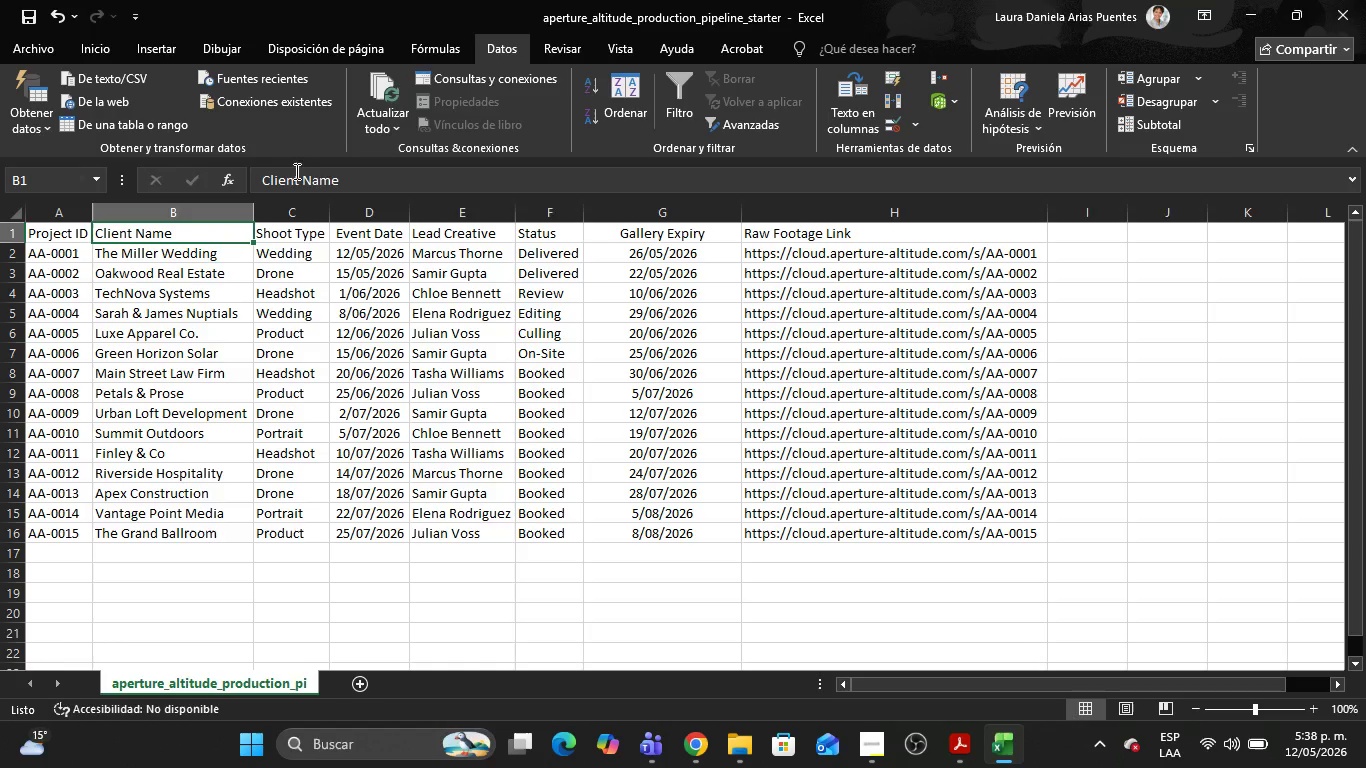 
left_click_drag(start_coordinate=[350, 179], to_coordinate=[248, 183])
 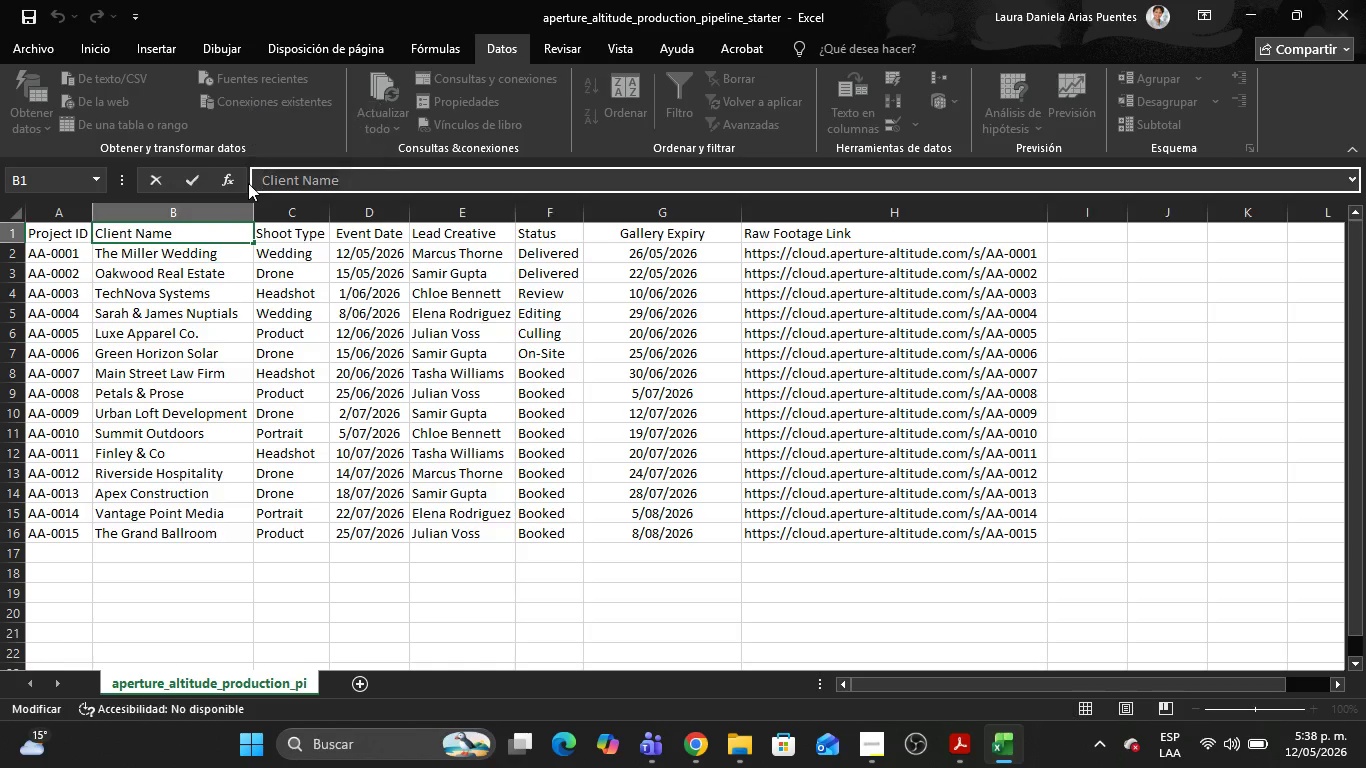 
key(Control+C)
 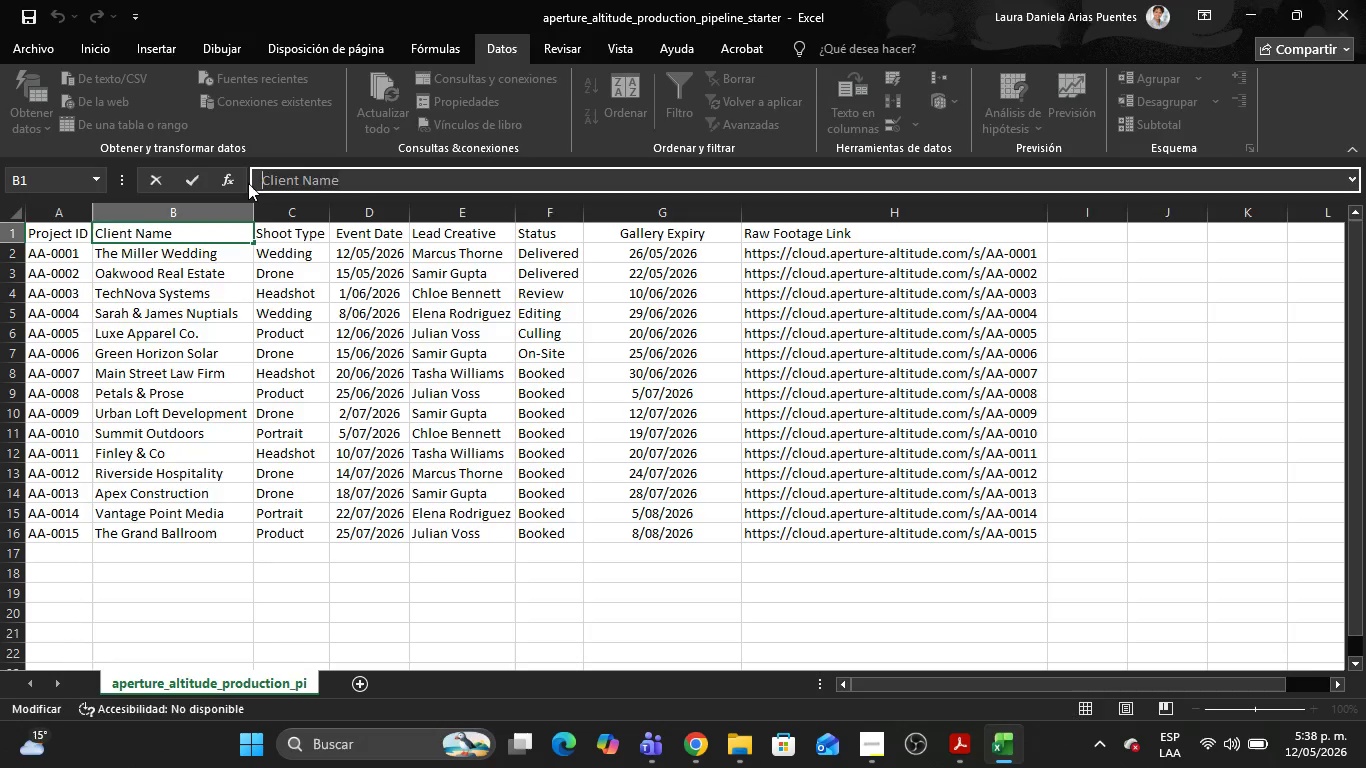 
key(Alt+AltLeft)
 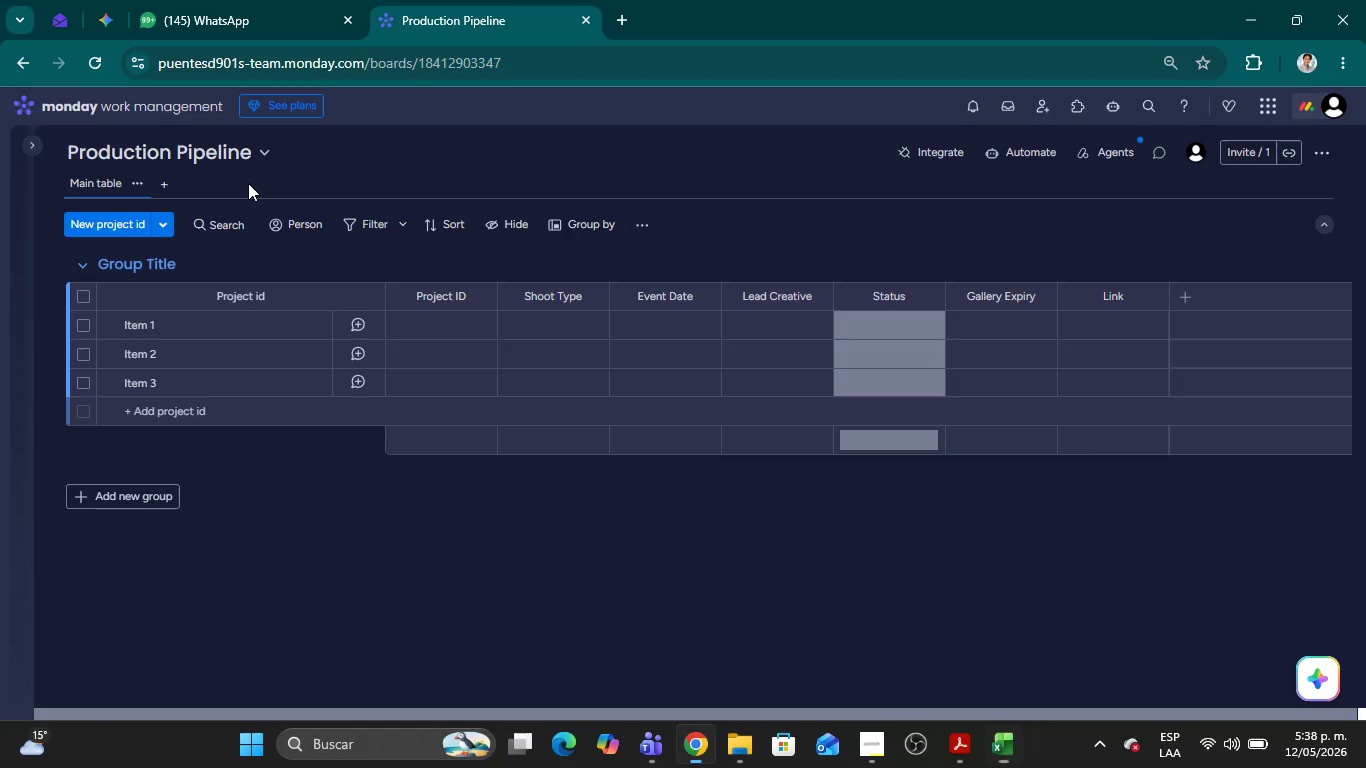 
key(Alt+Tab)
 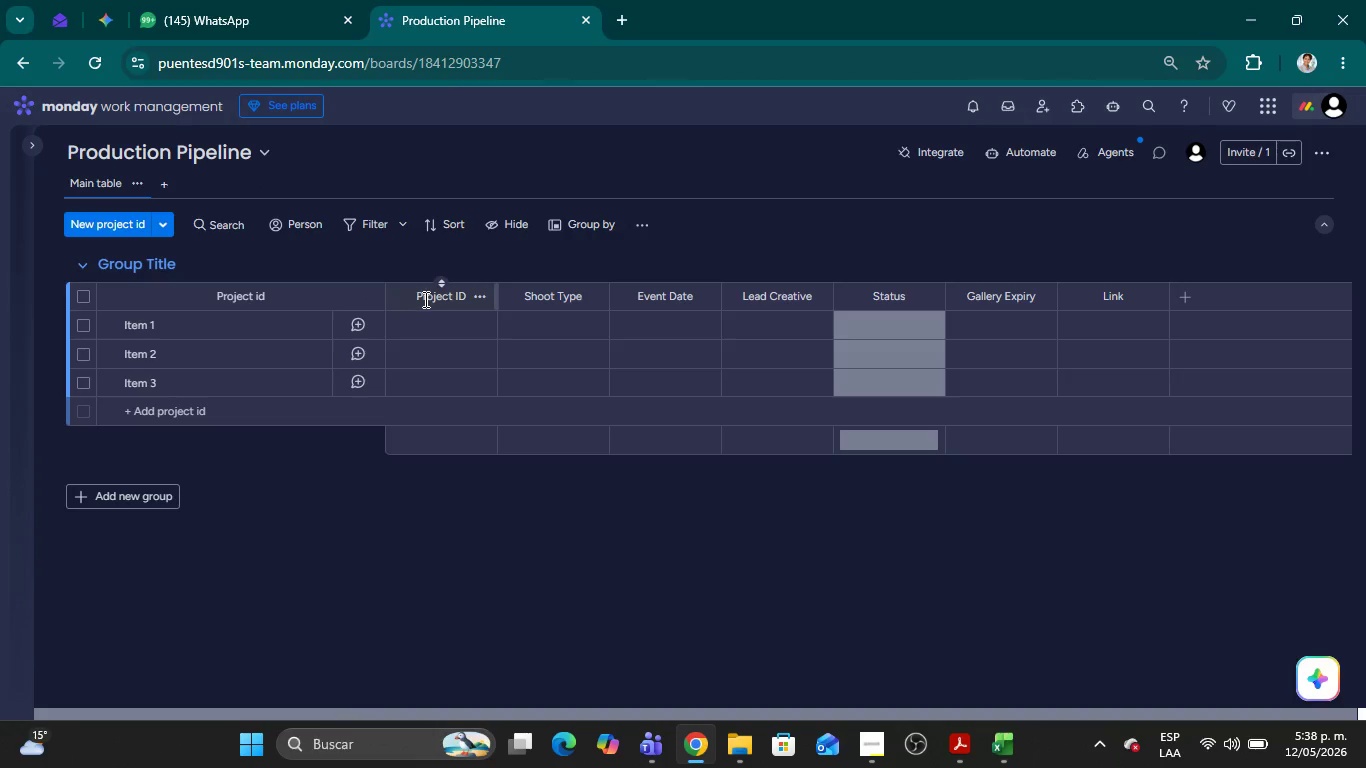 
double_click([424, 299])
 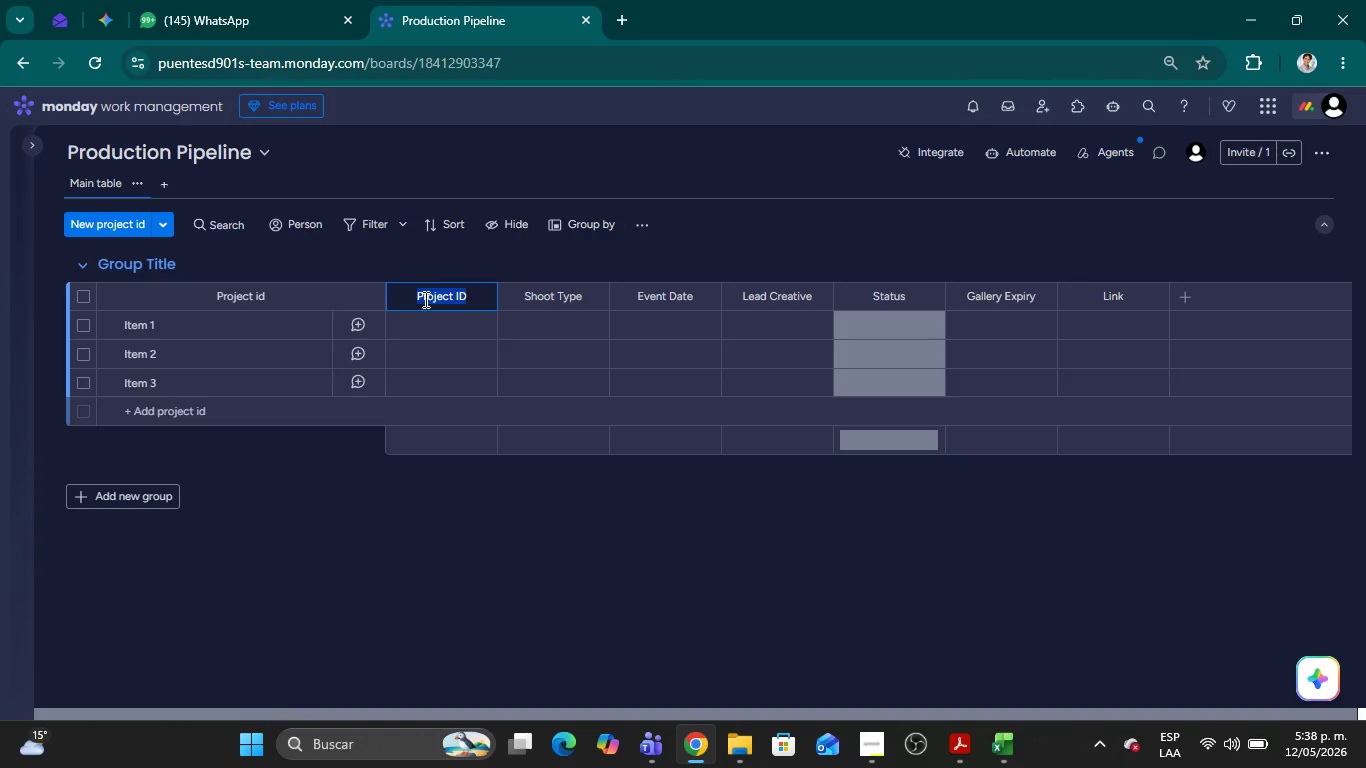 
triple_click([424, 299])
 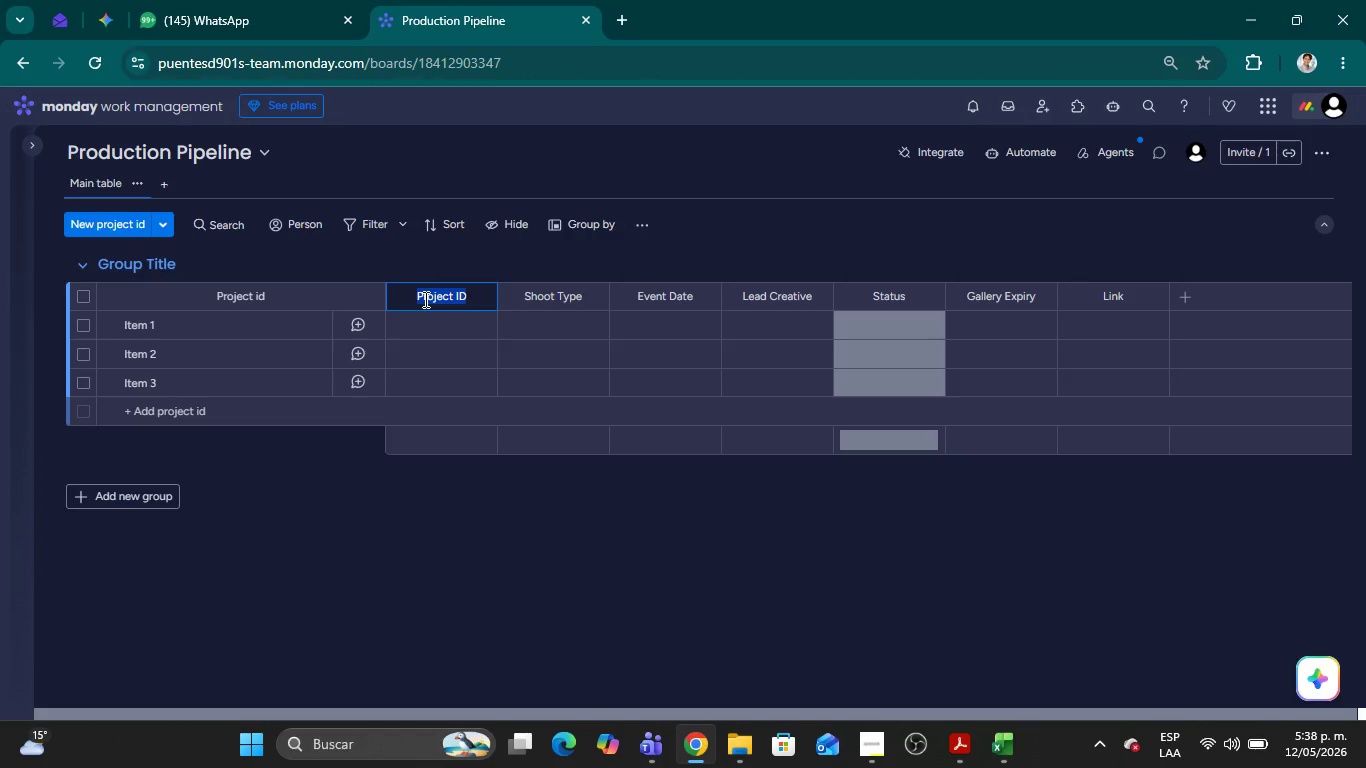 
key(Control+V)
 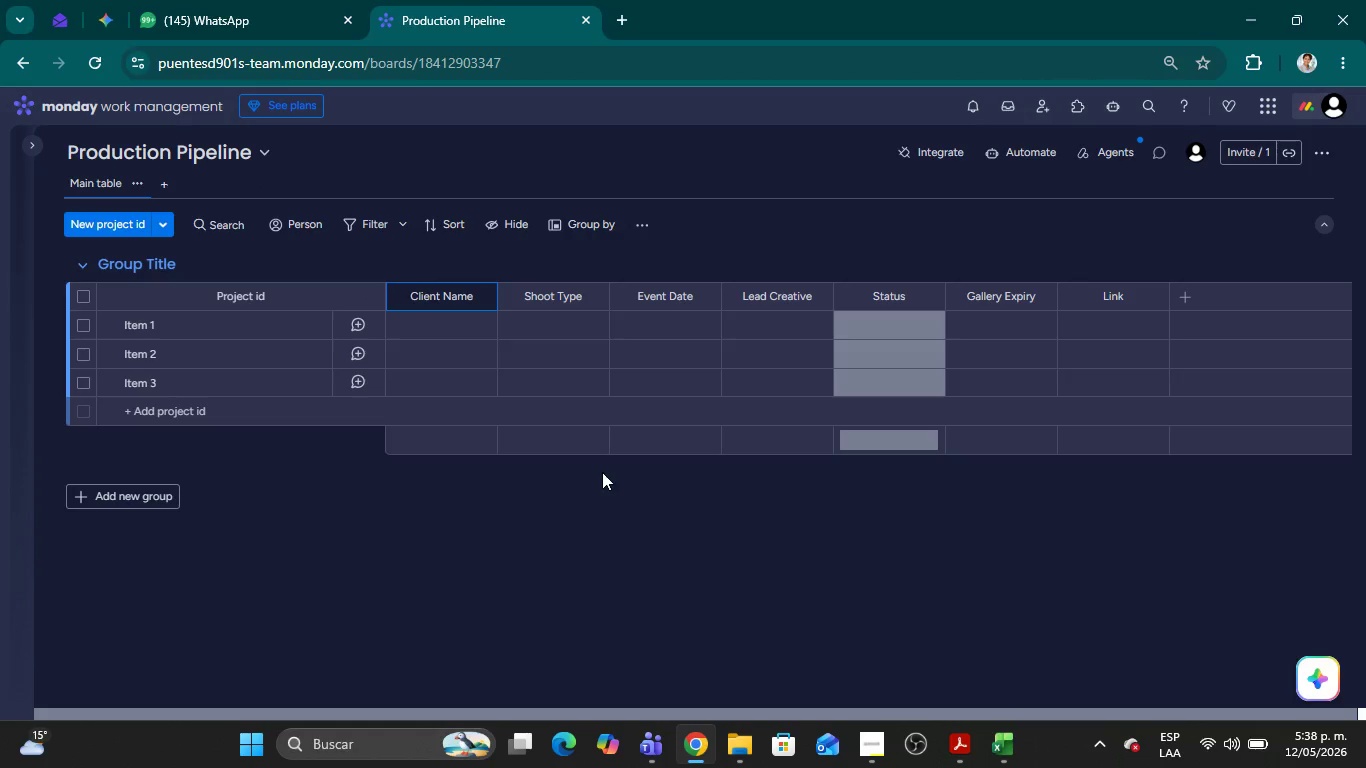 
left_click([602, 472])
 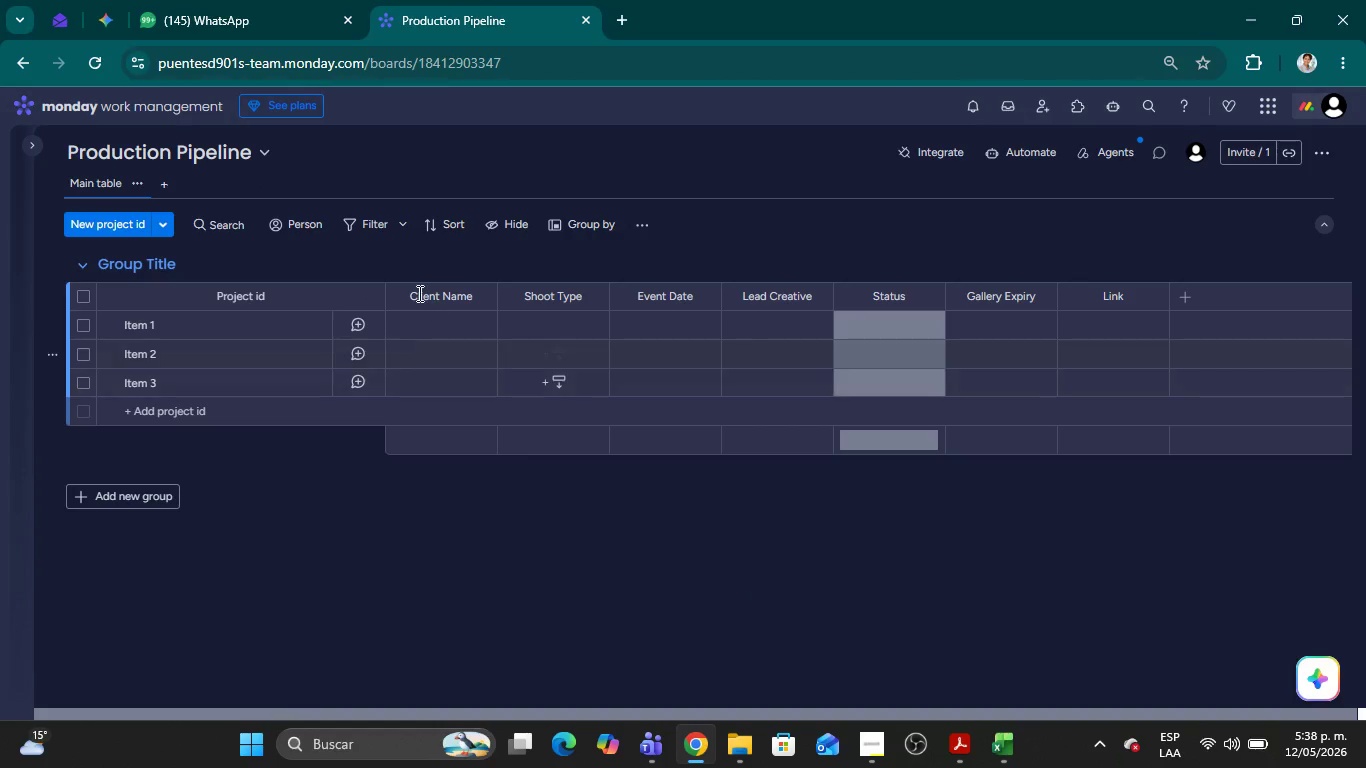 
mouse_move([418, 298])
 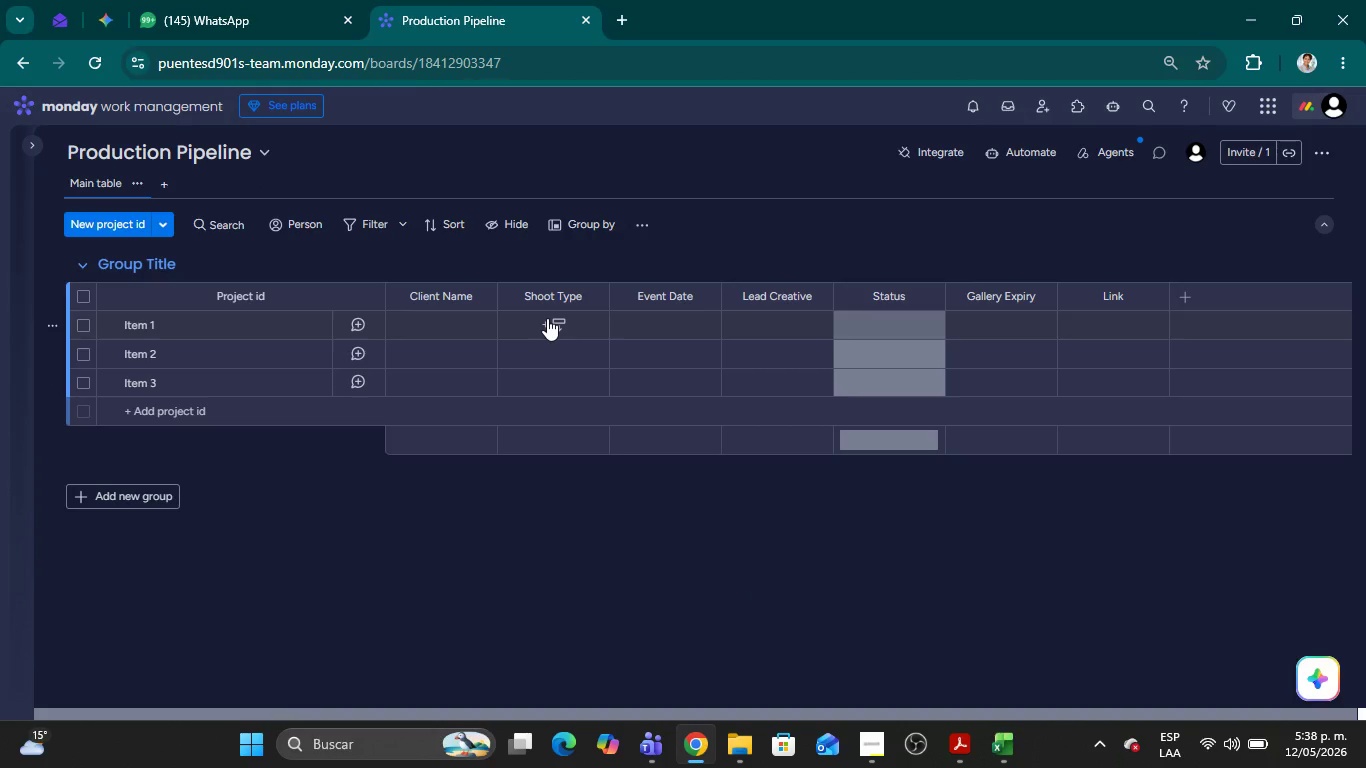 
key(Alt+AltLeft)
 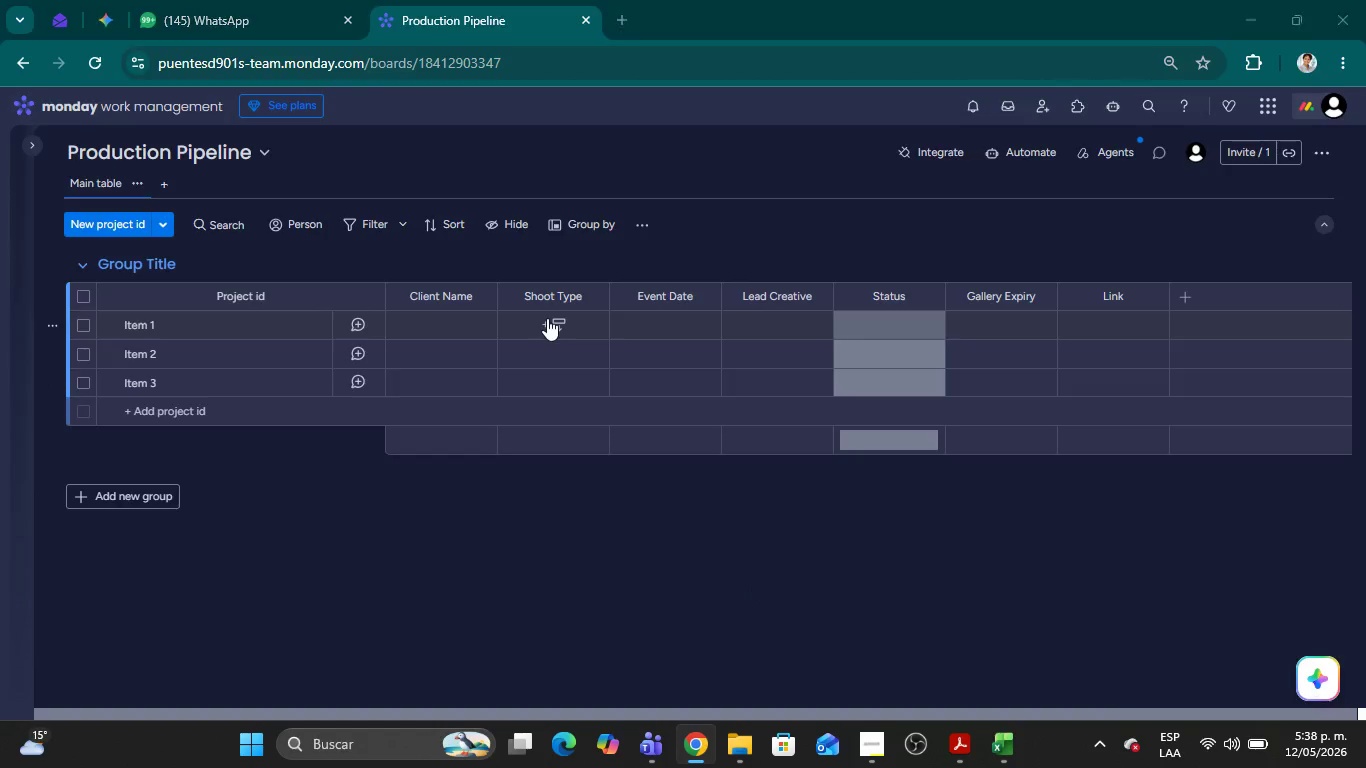 
key(Alt+Tab)
 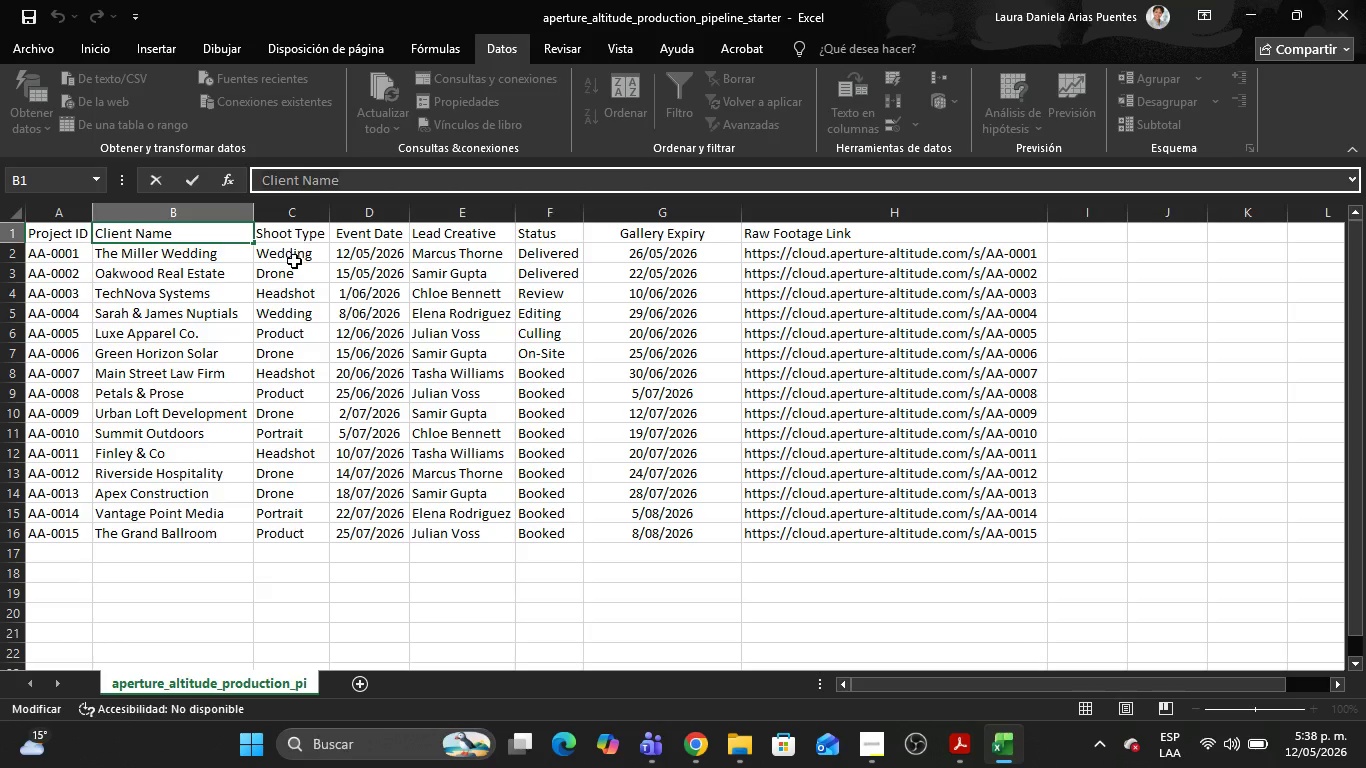 
key(Alt+AltLeft)
 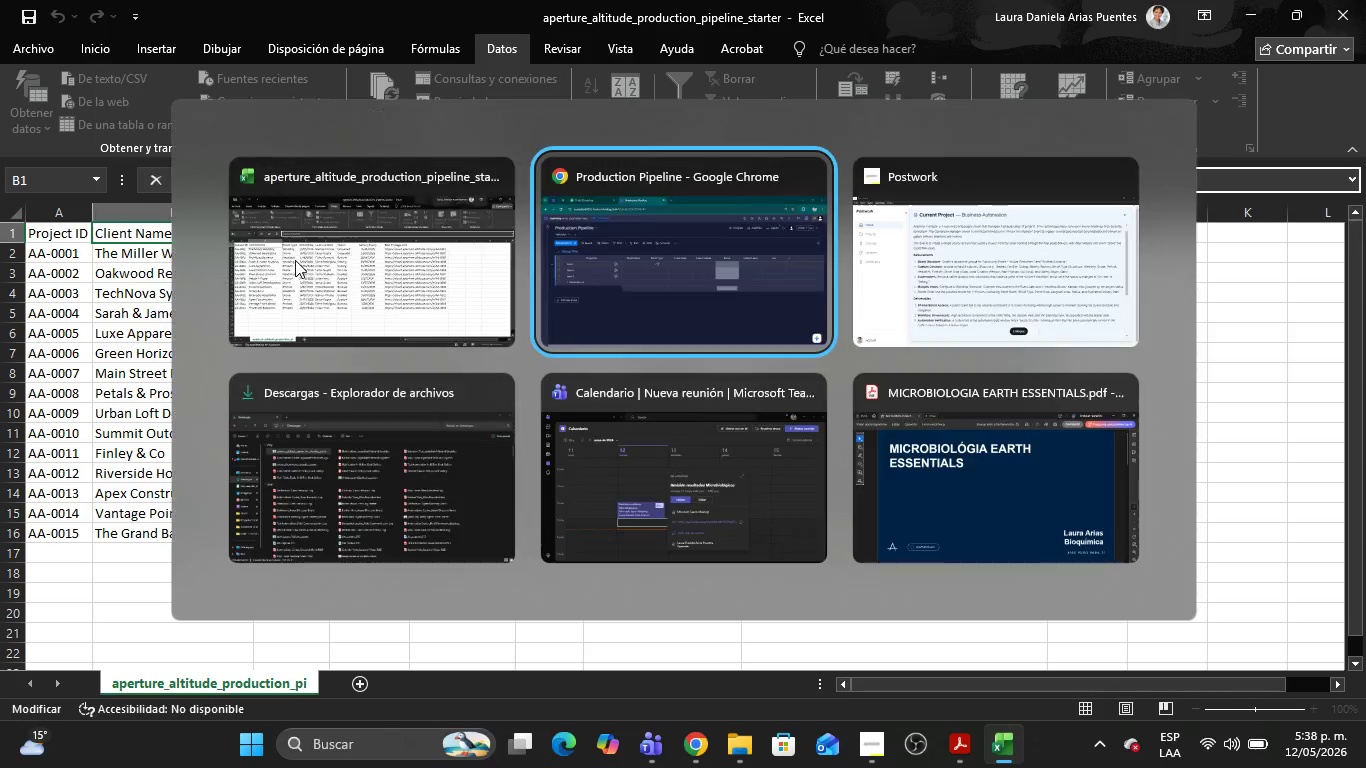 
key(Alt+Tab)
 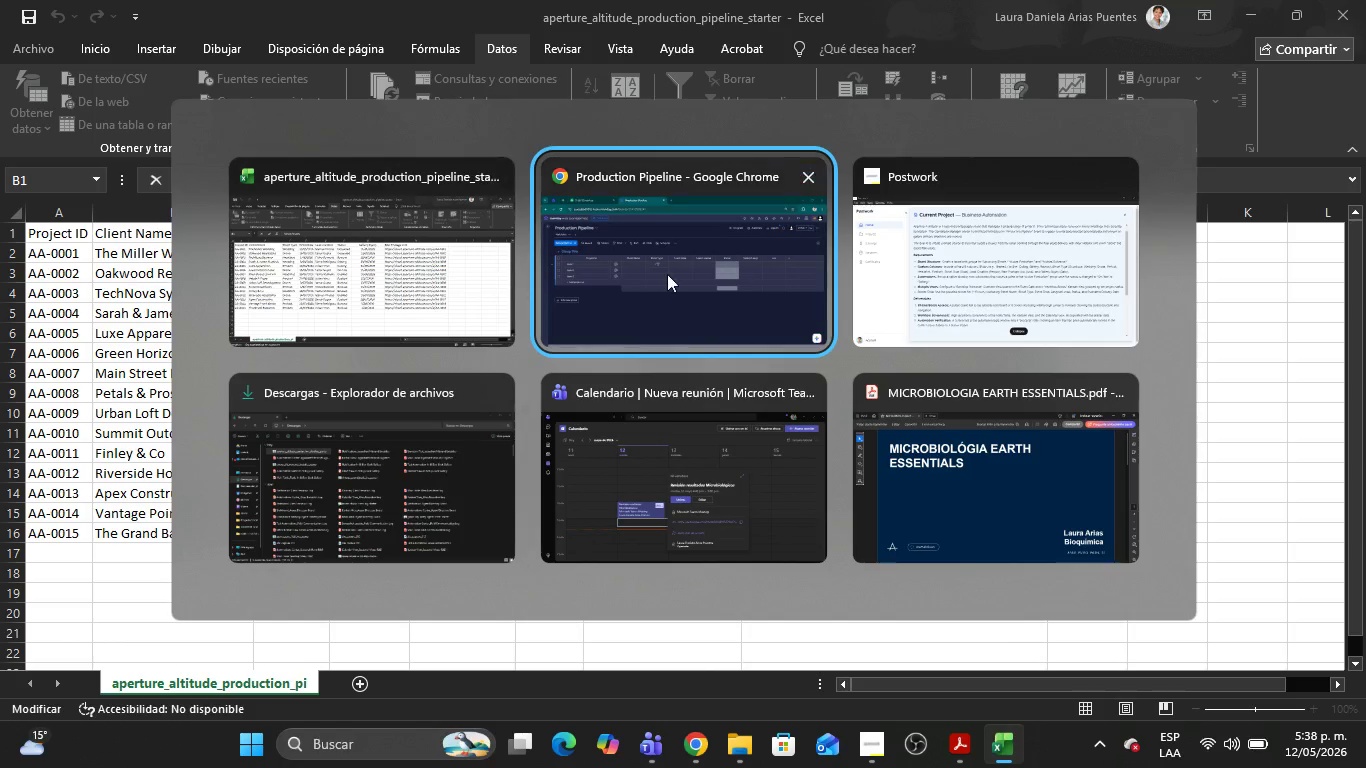 
left_click([667, 274])
 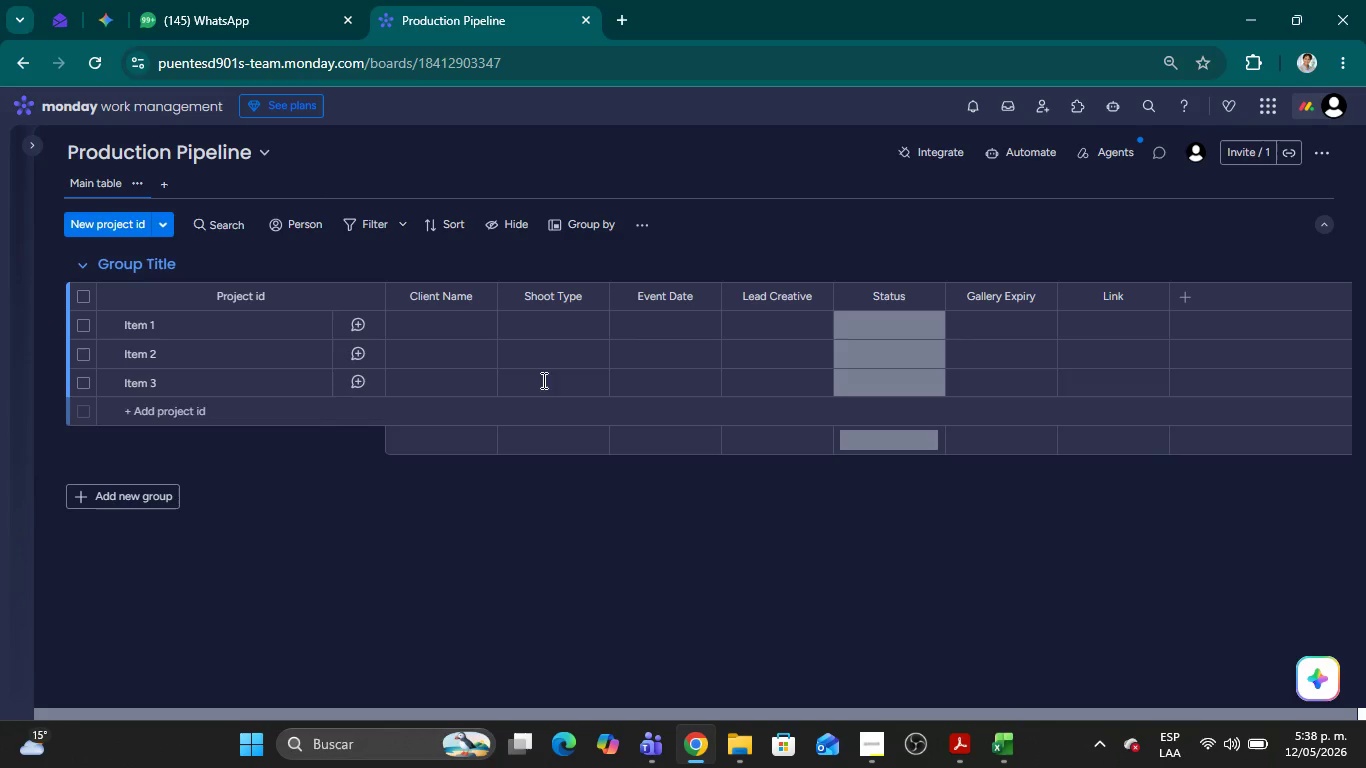 
key(Alt+AltLeft)
 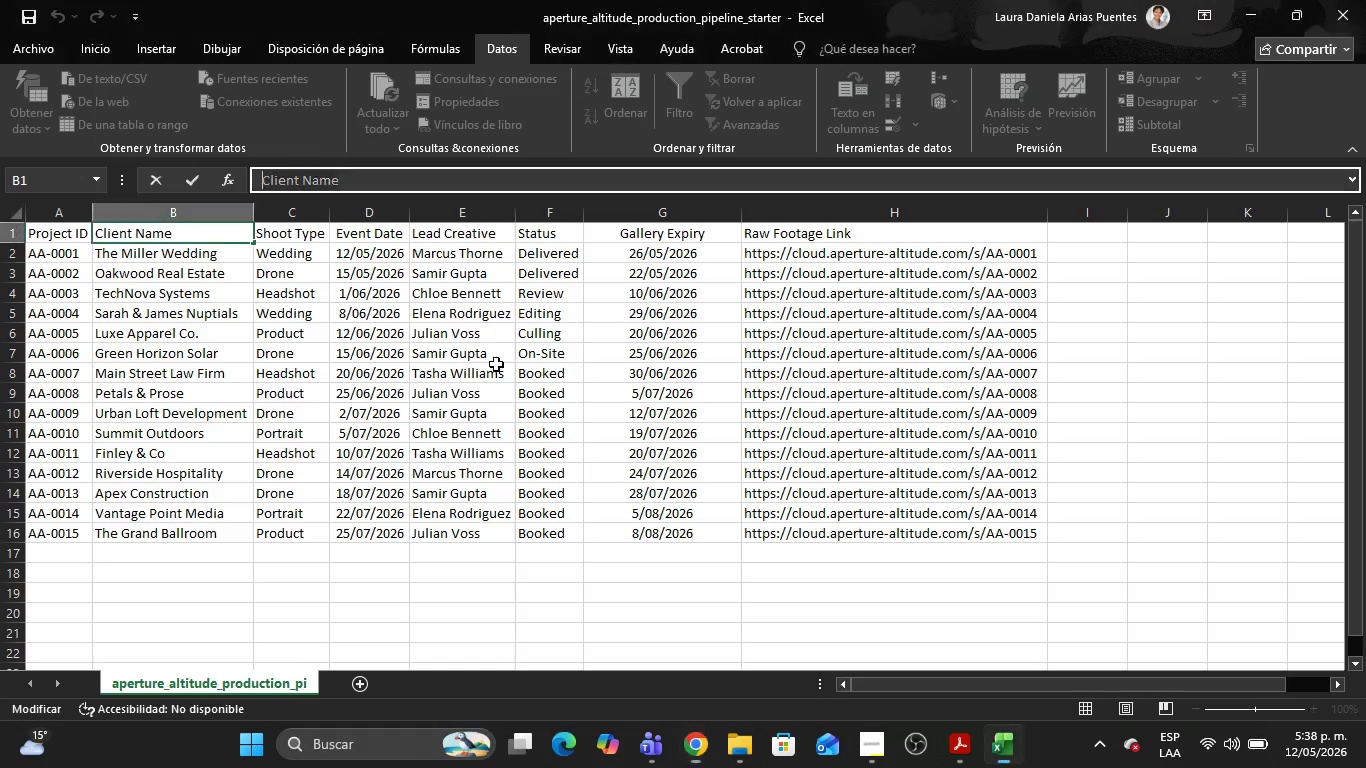 
key(Alt+Tab)
 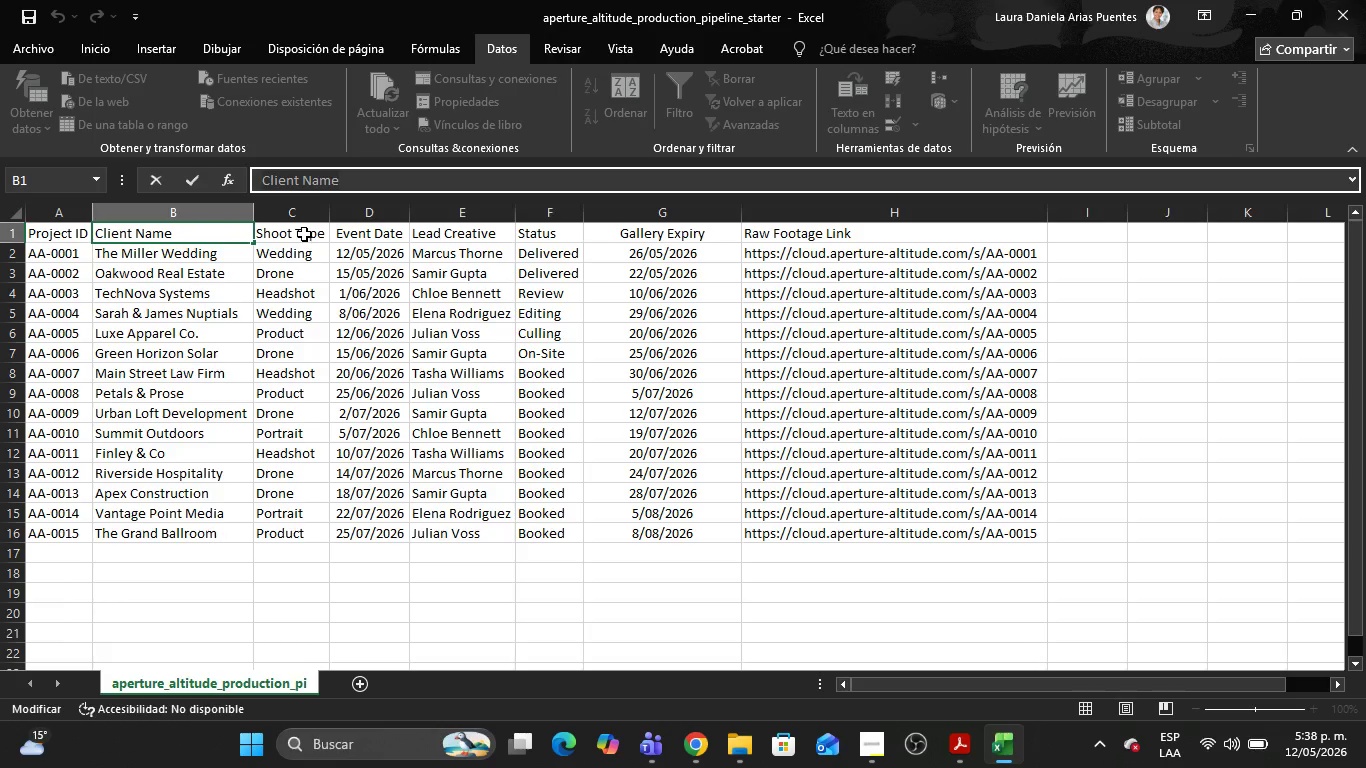 
left_click([304, 234])
 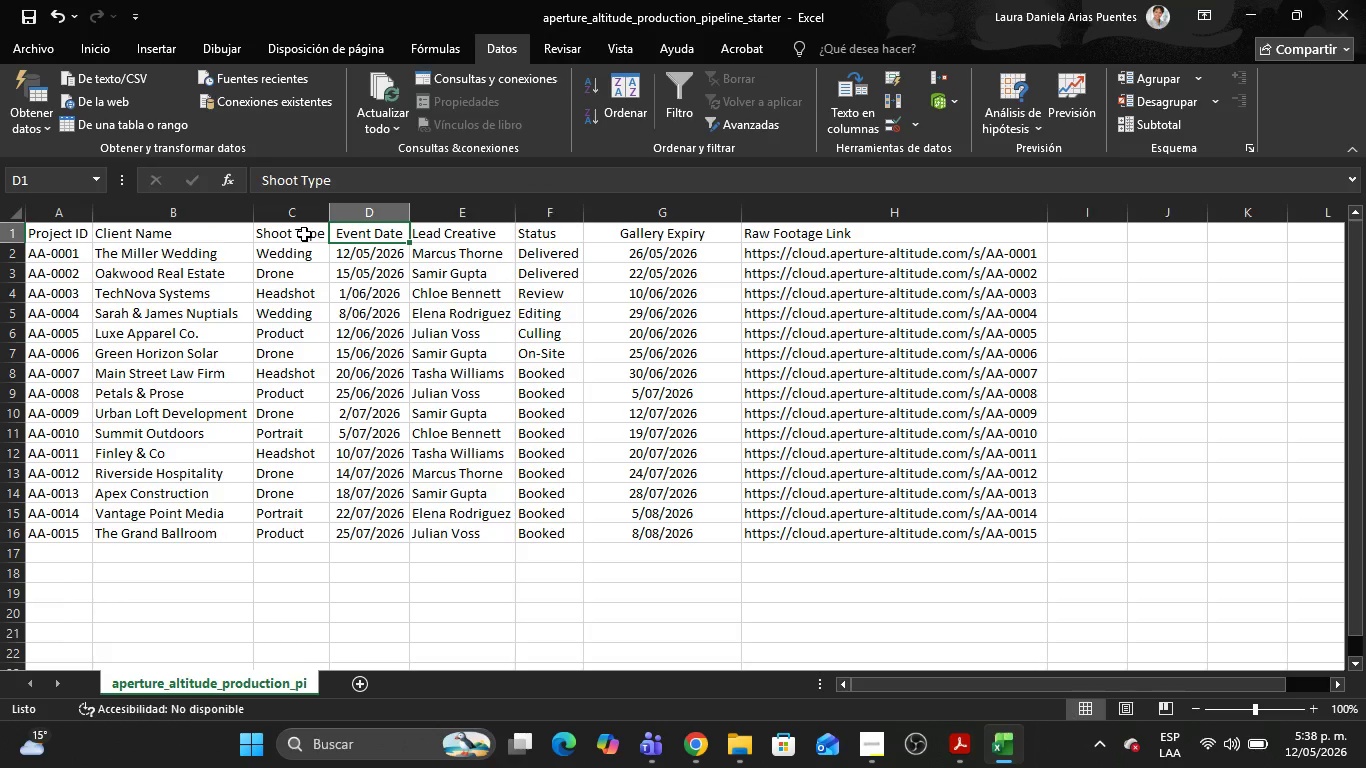 
key(ArrowRight)
 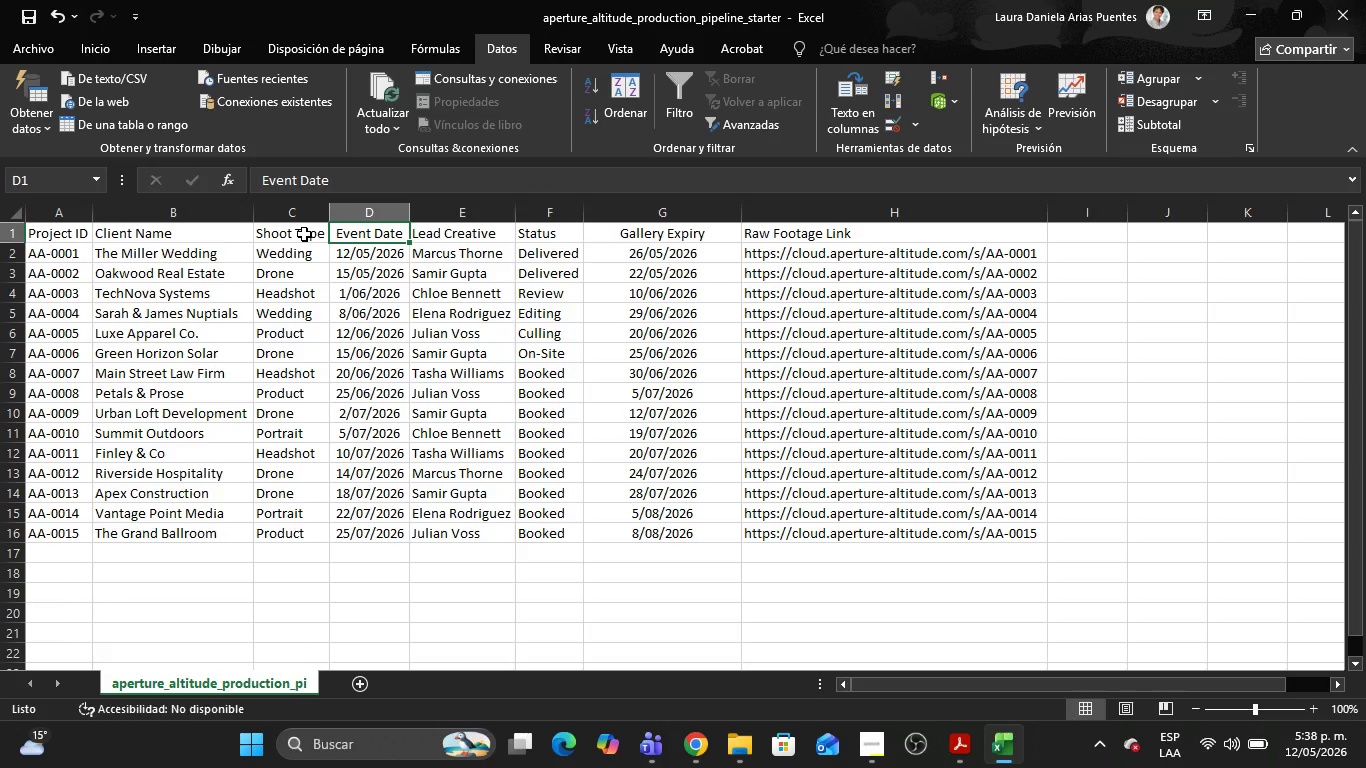 
key(Alt+AltLeft)
 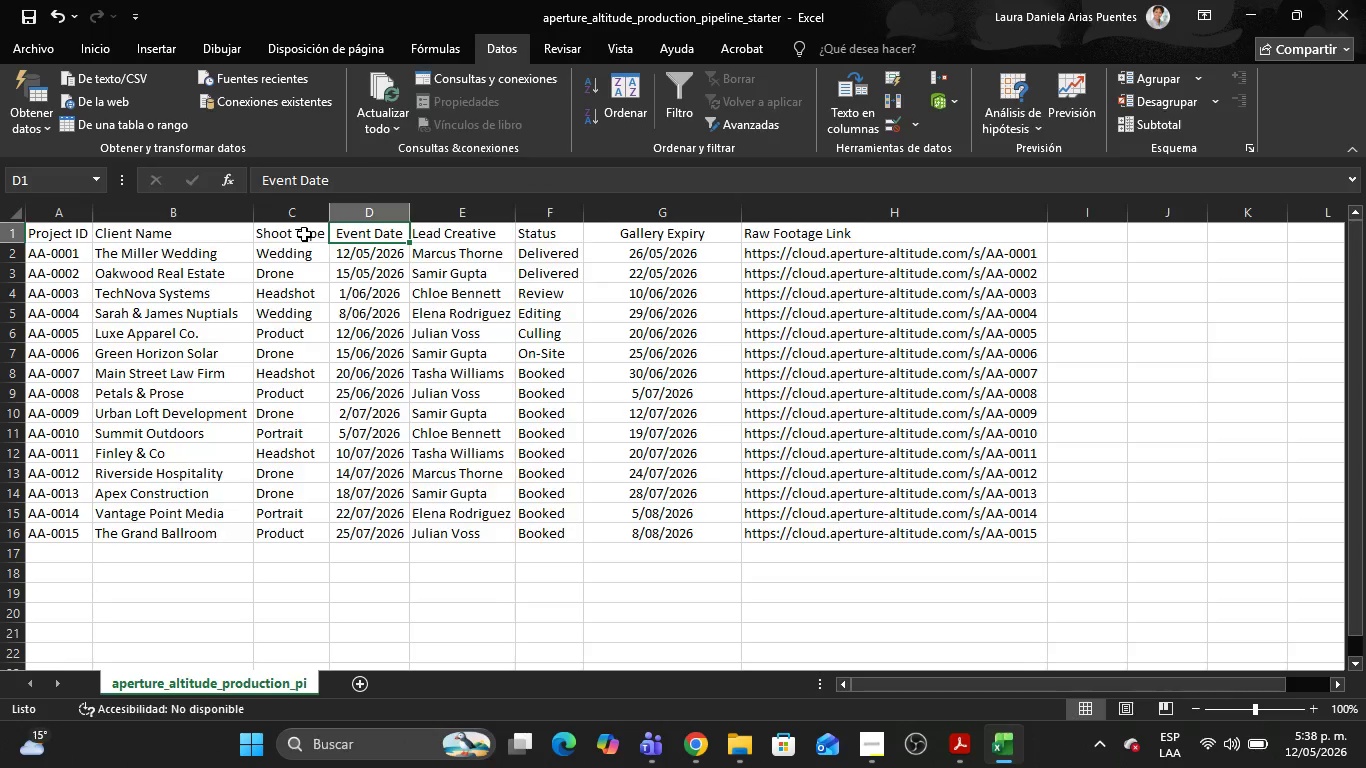 
key(Alt+Tab)
 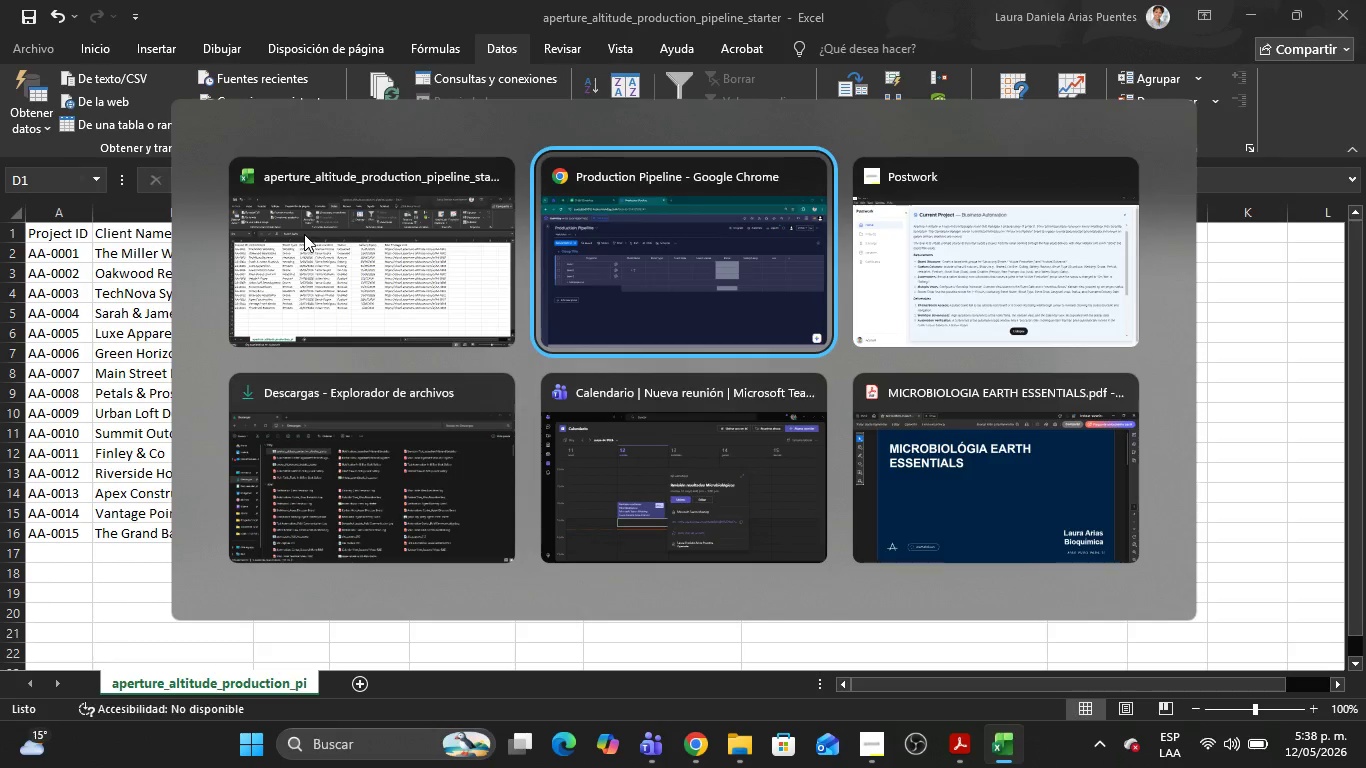 
key(Enter)
 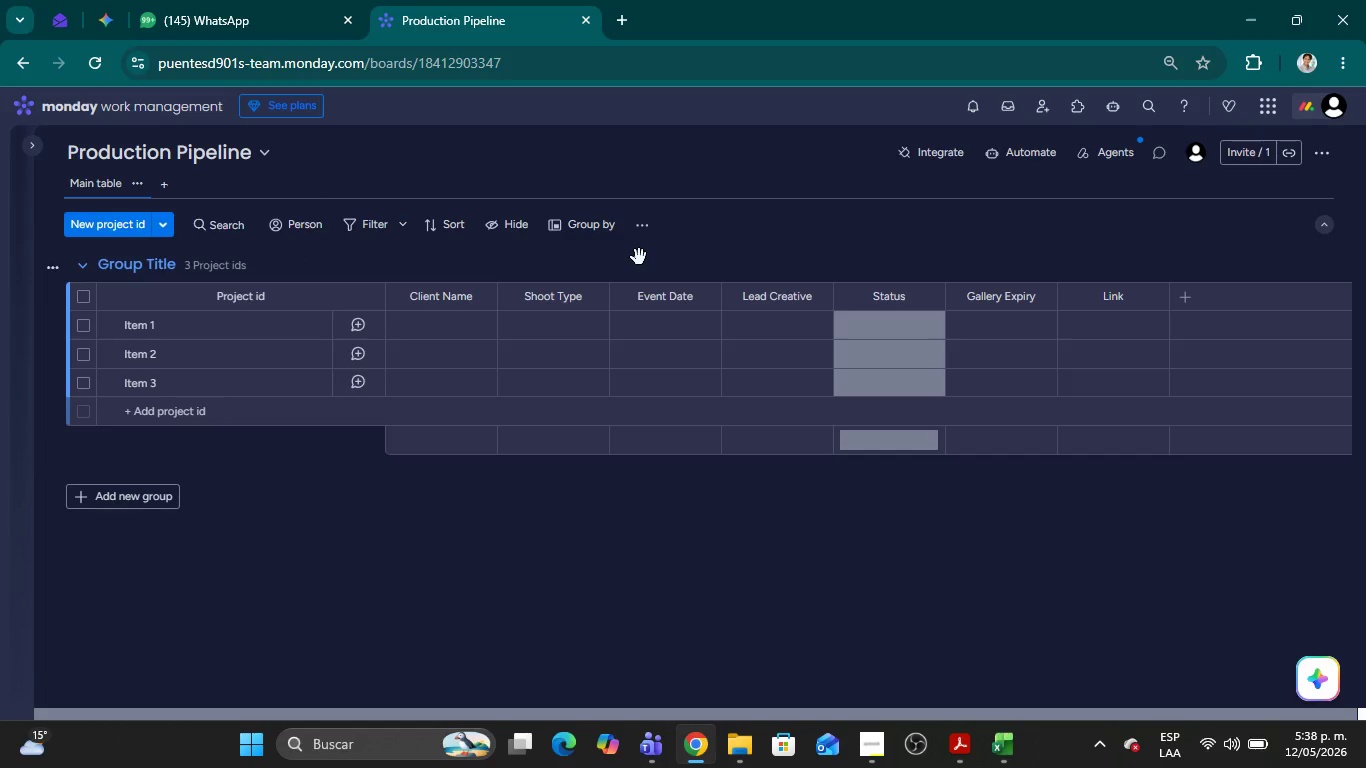 
key(Alt+AltLeft)
 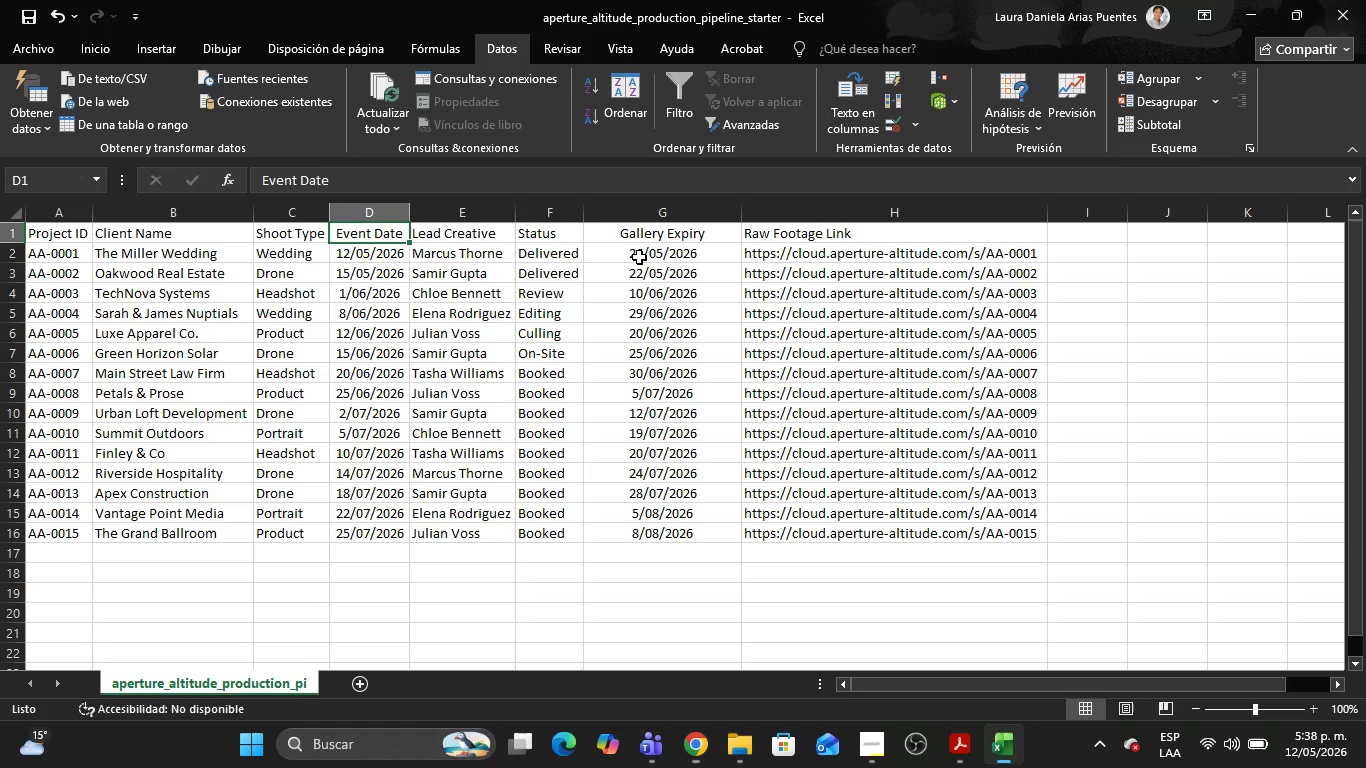 
key(Alt+Tab)
 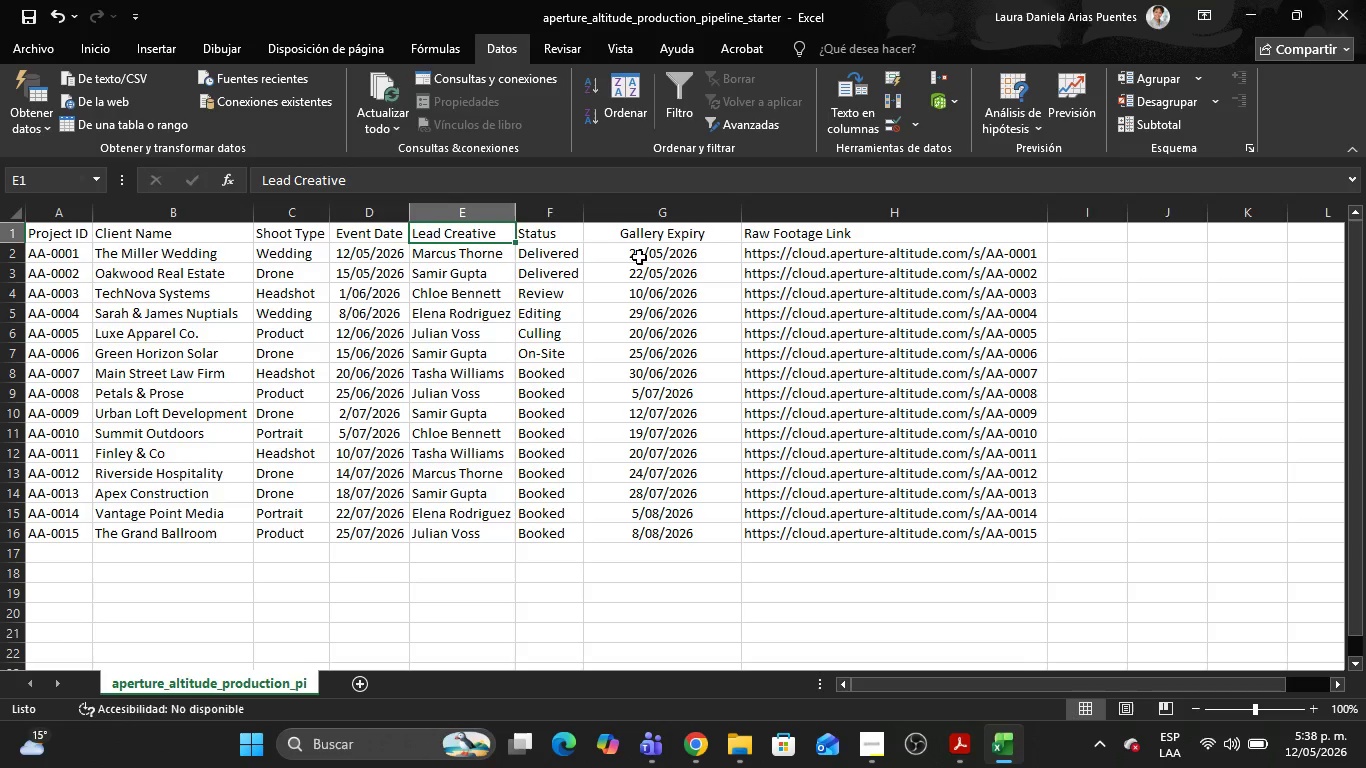 
key(ArrowRight)
 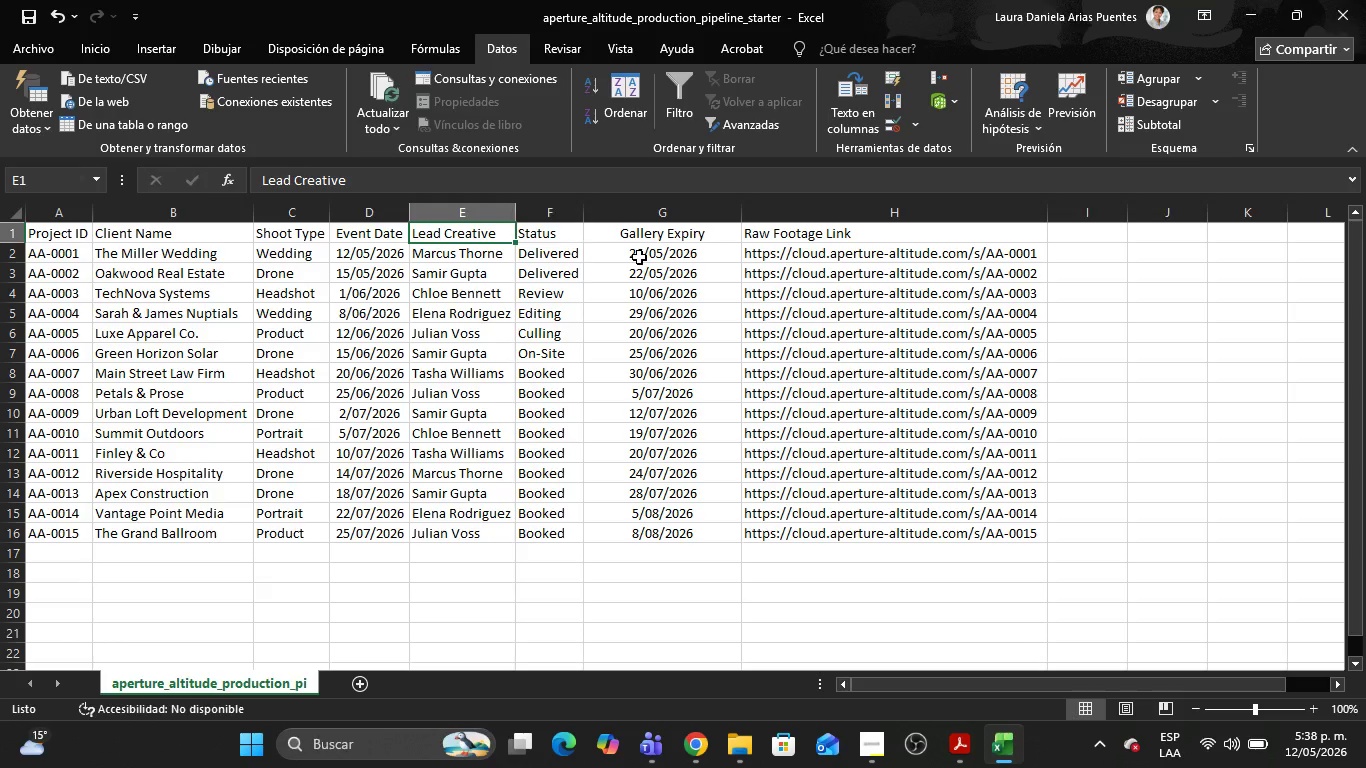 
key(Alt+AltLeft)
 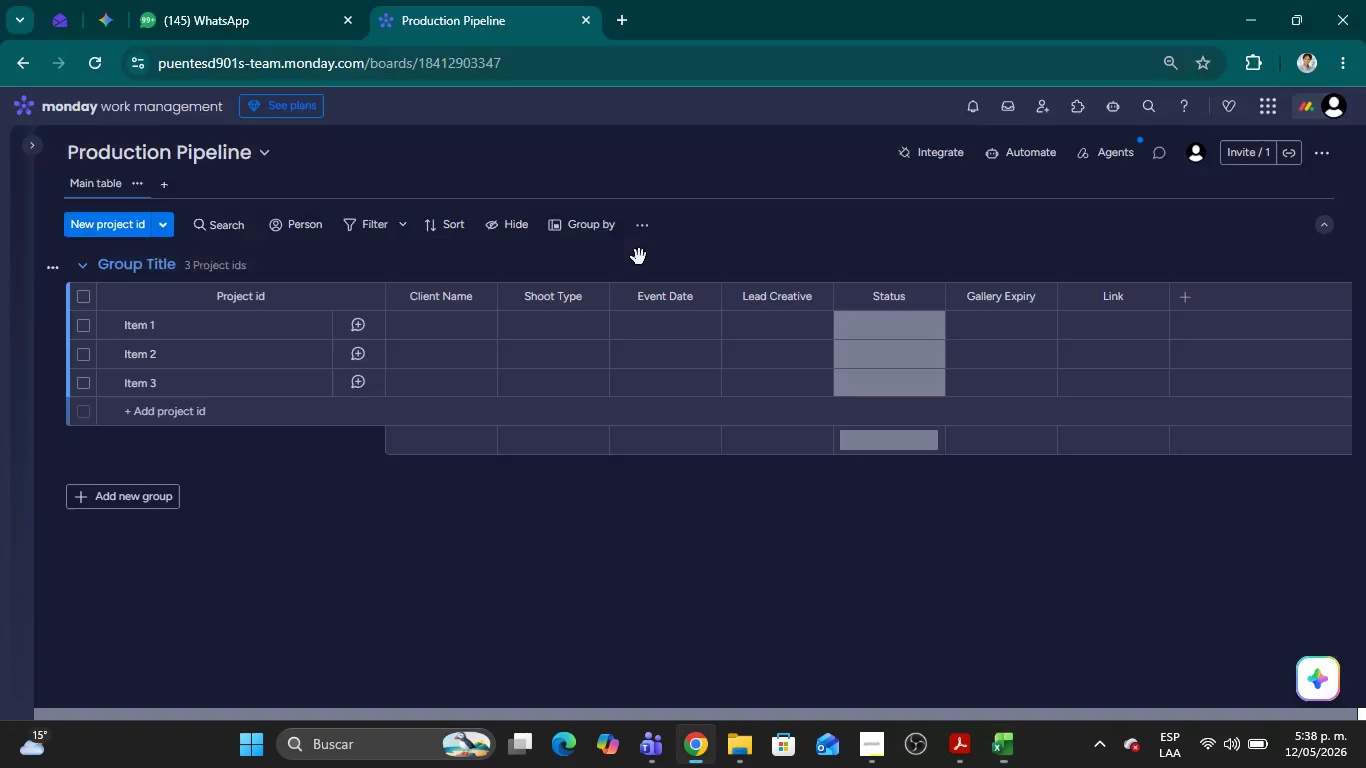 
key(Alt+Tab)
 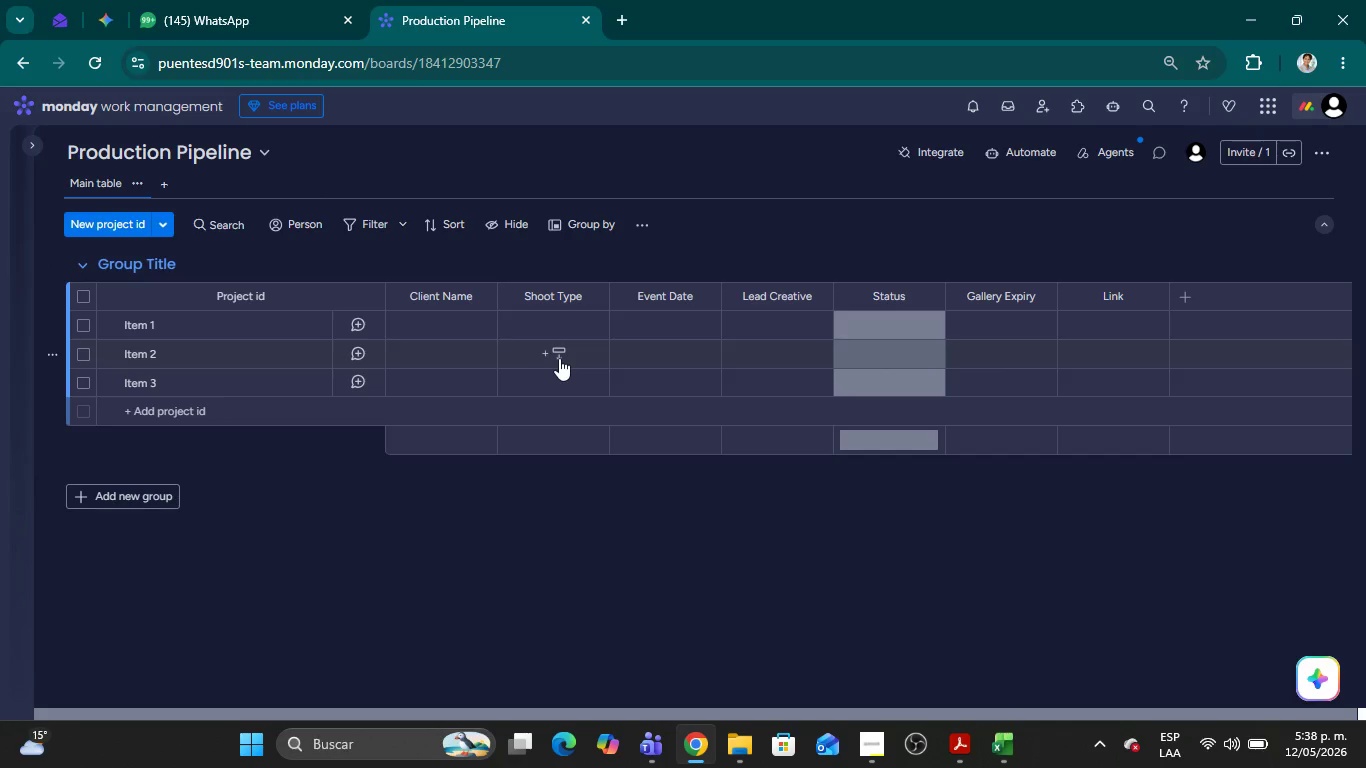 
key(Alt+AltLeft)
 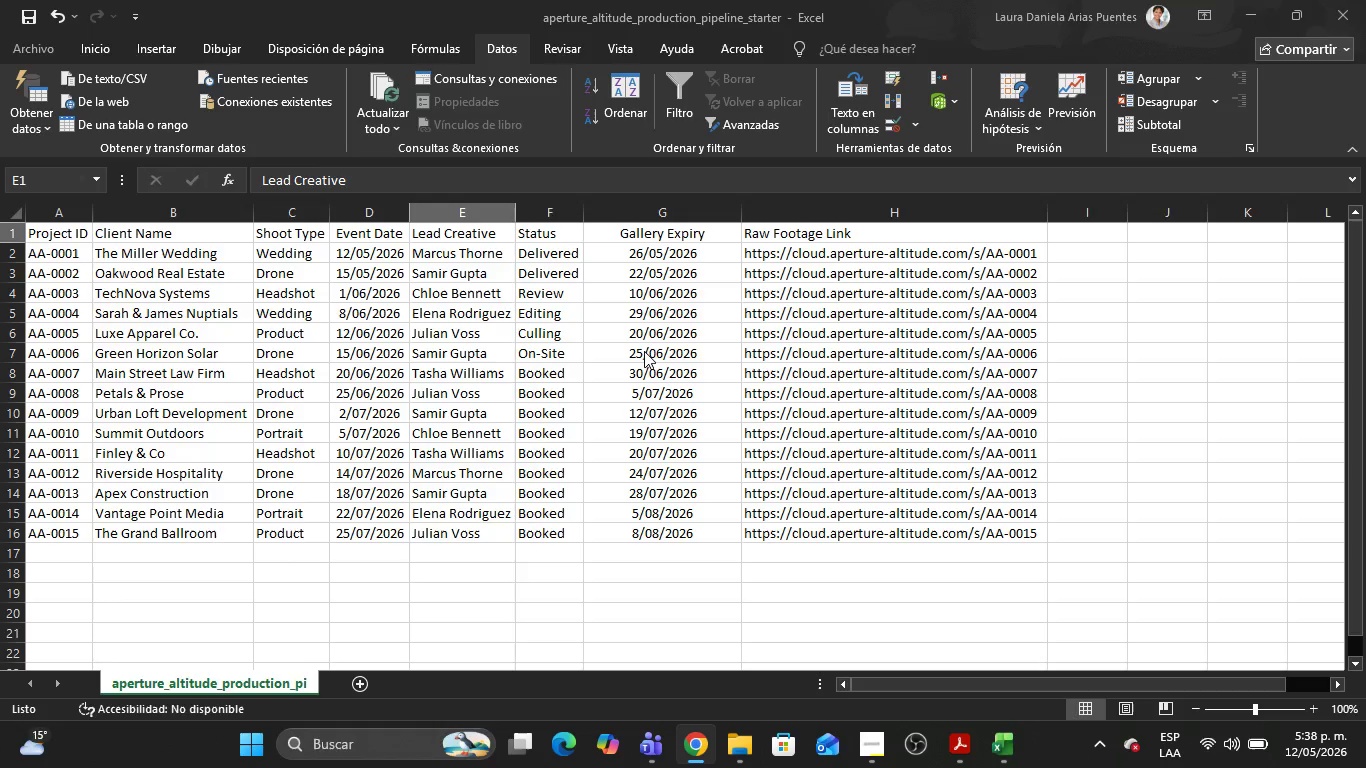 
key(Alt+Tab)
 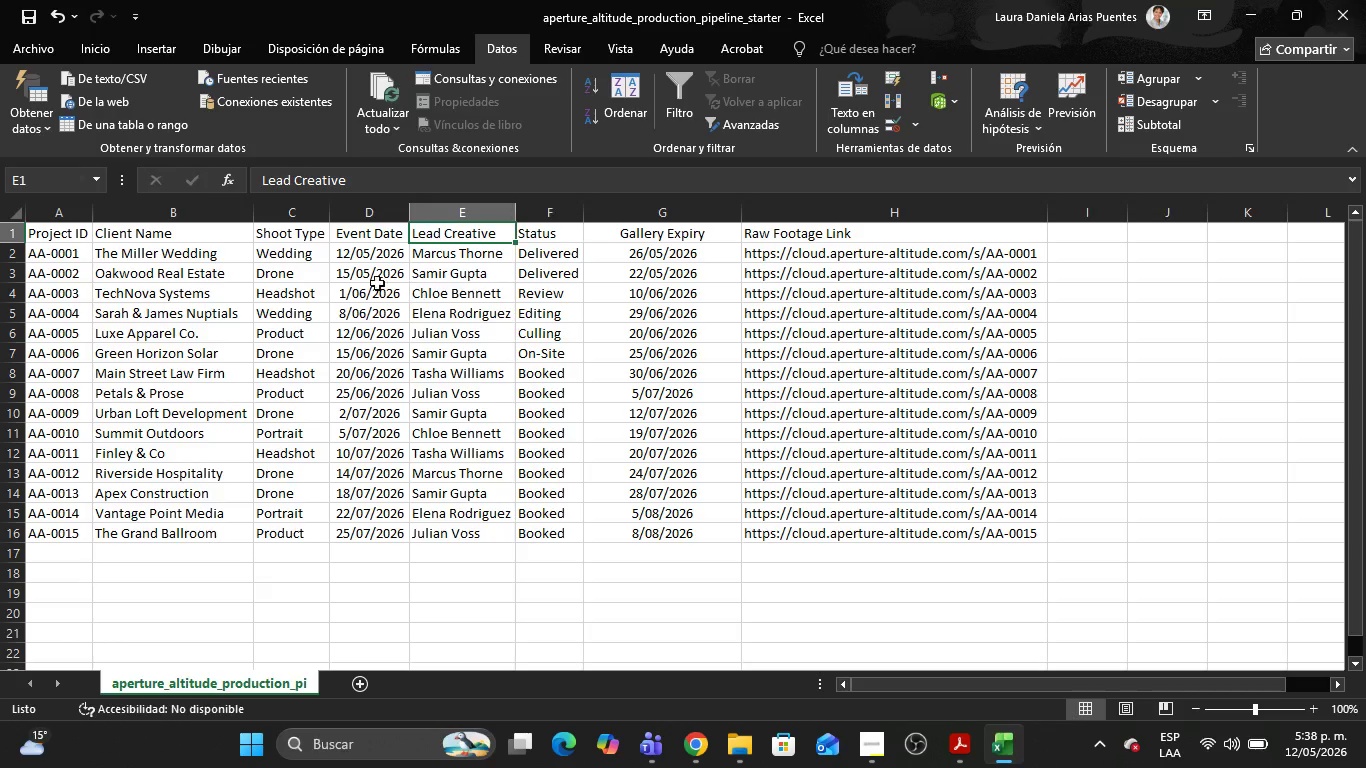 
hold_key(key=AltLeft, duration=0.41)